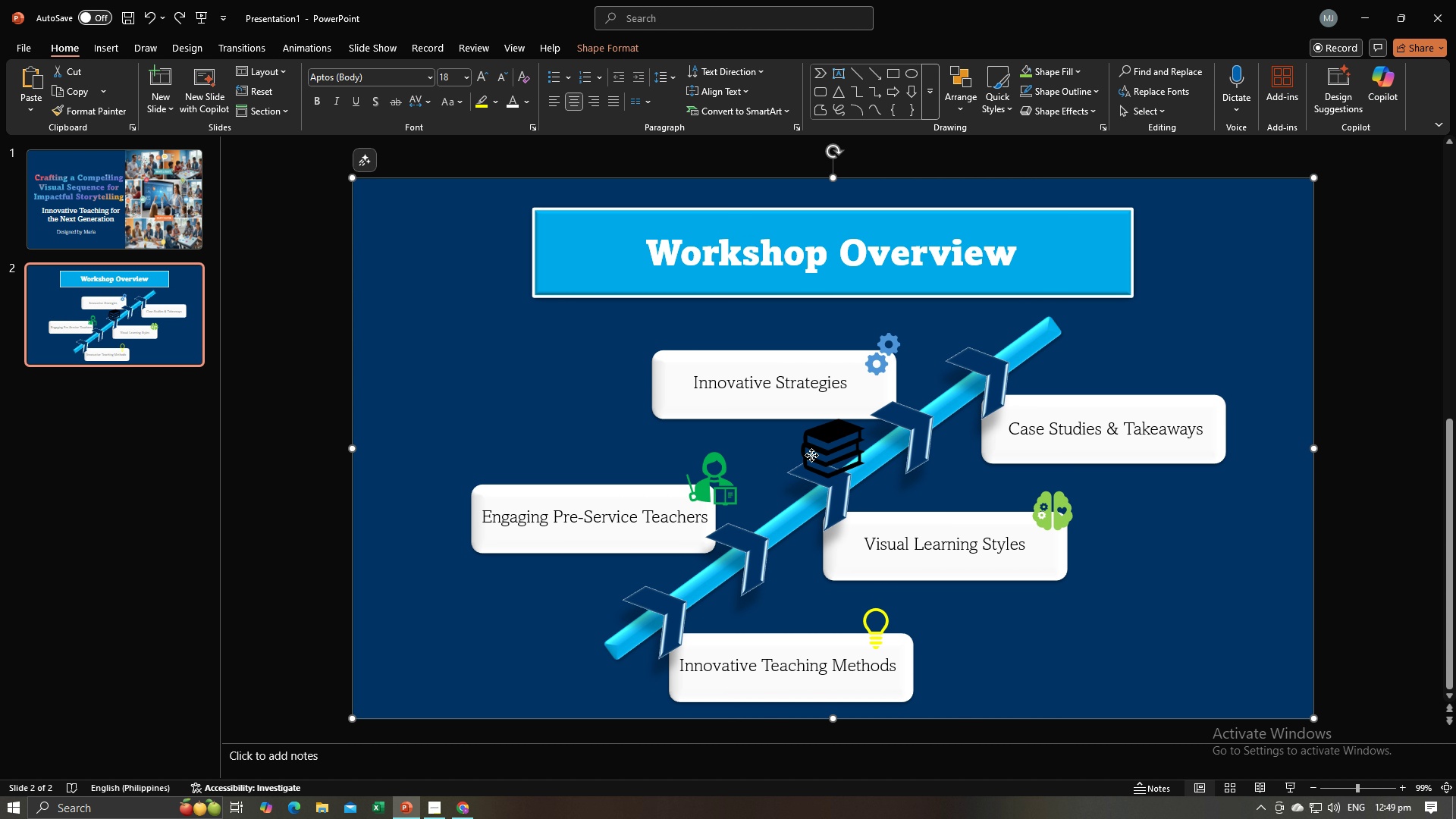 
double_click([811, 455])
 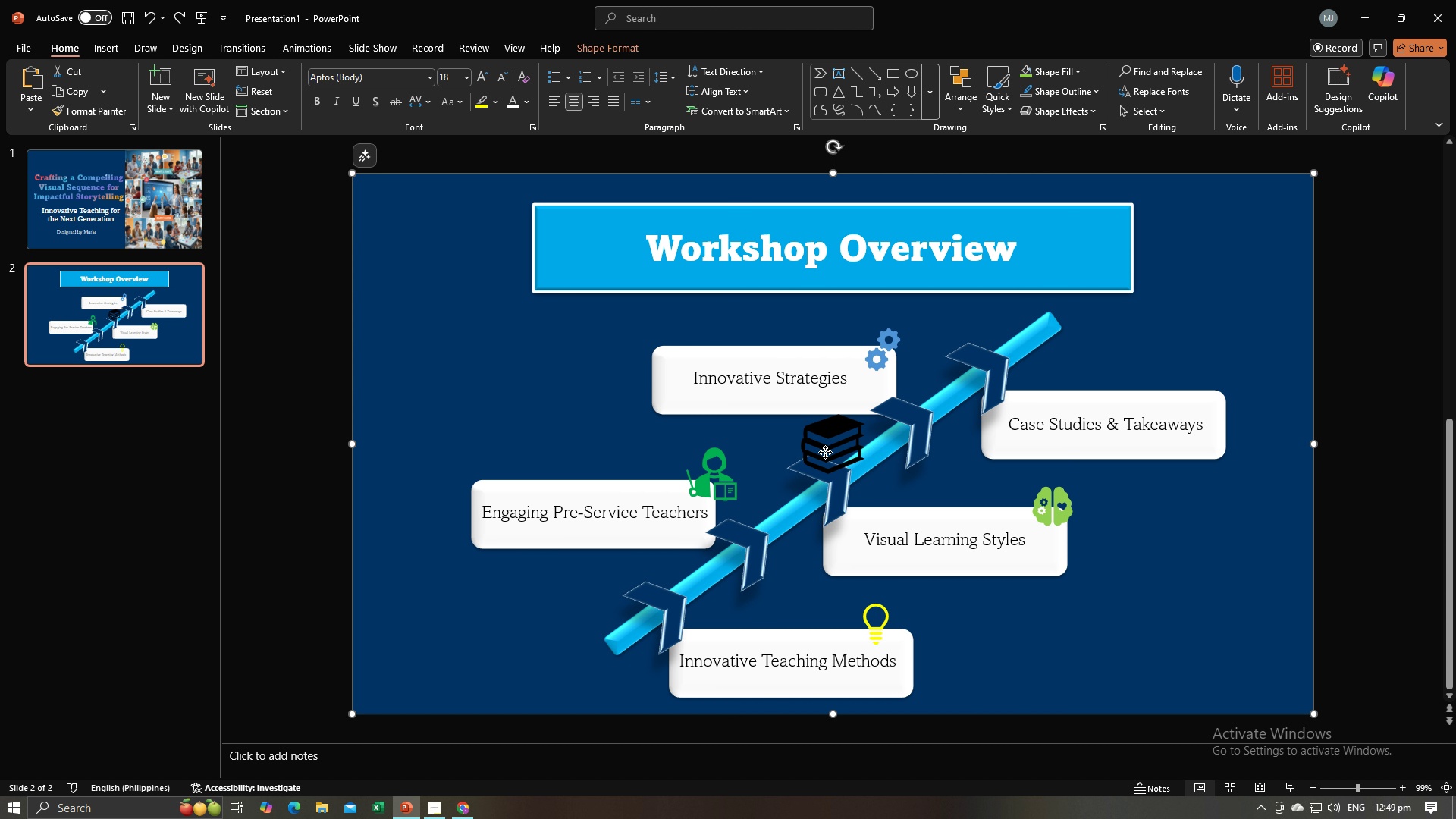 
left_click([825, 452])
 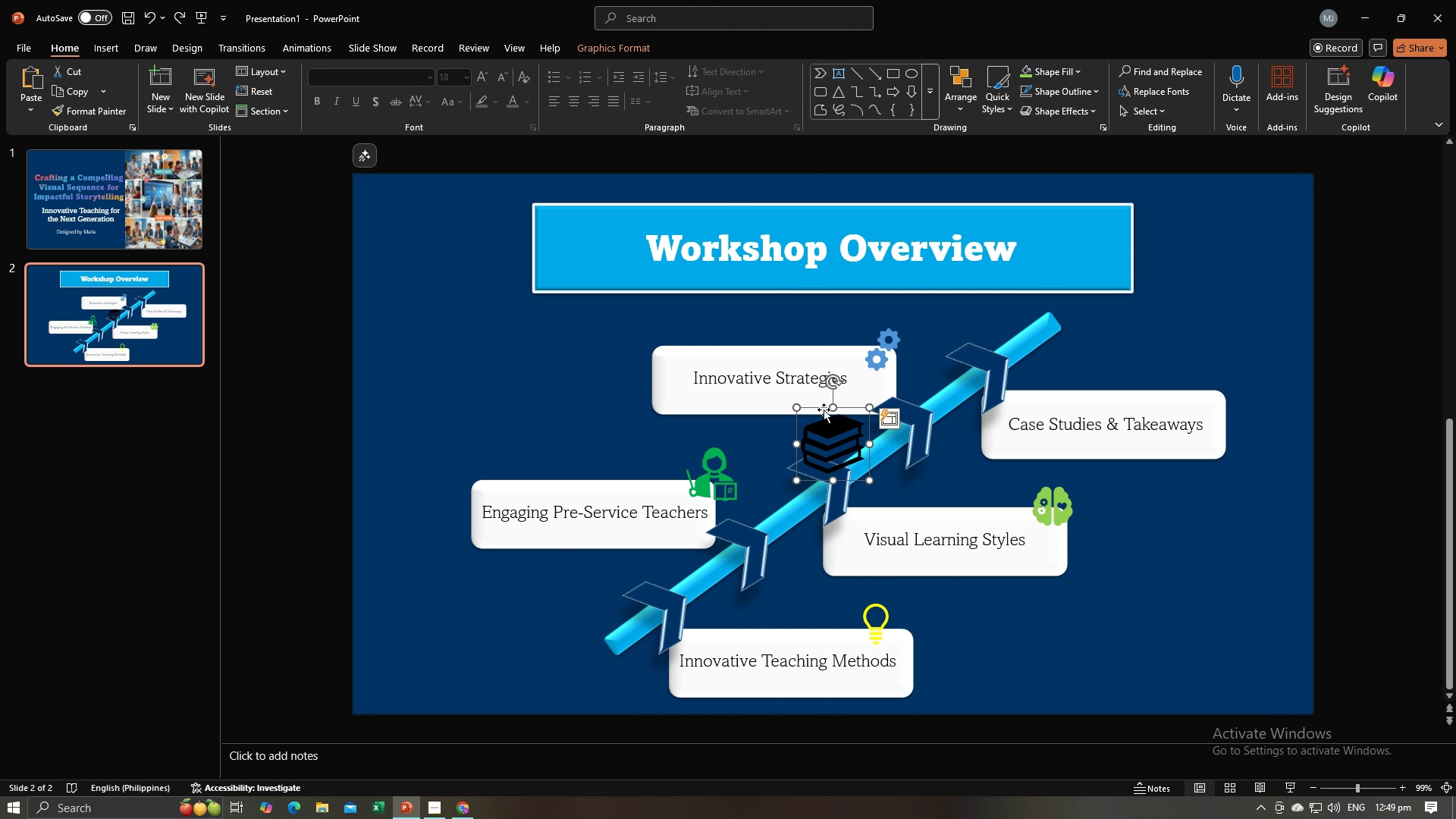 
left_click_drag(start_coordinate=[824, 407], to_coordinate=[1211, 353])
 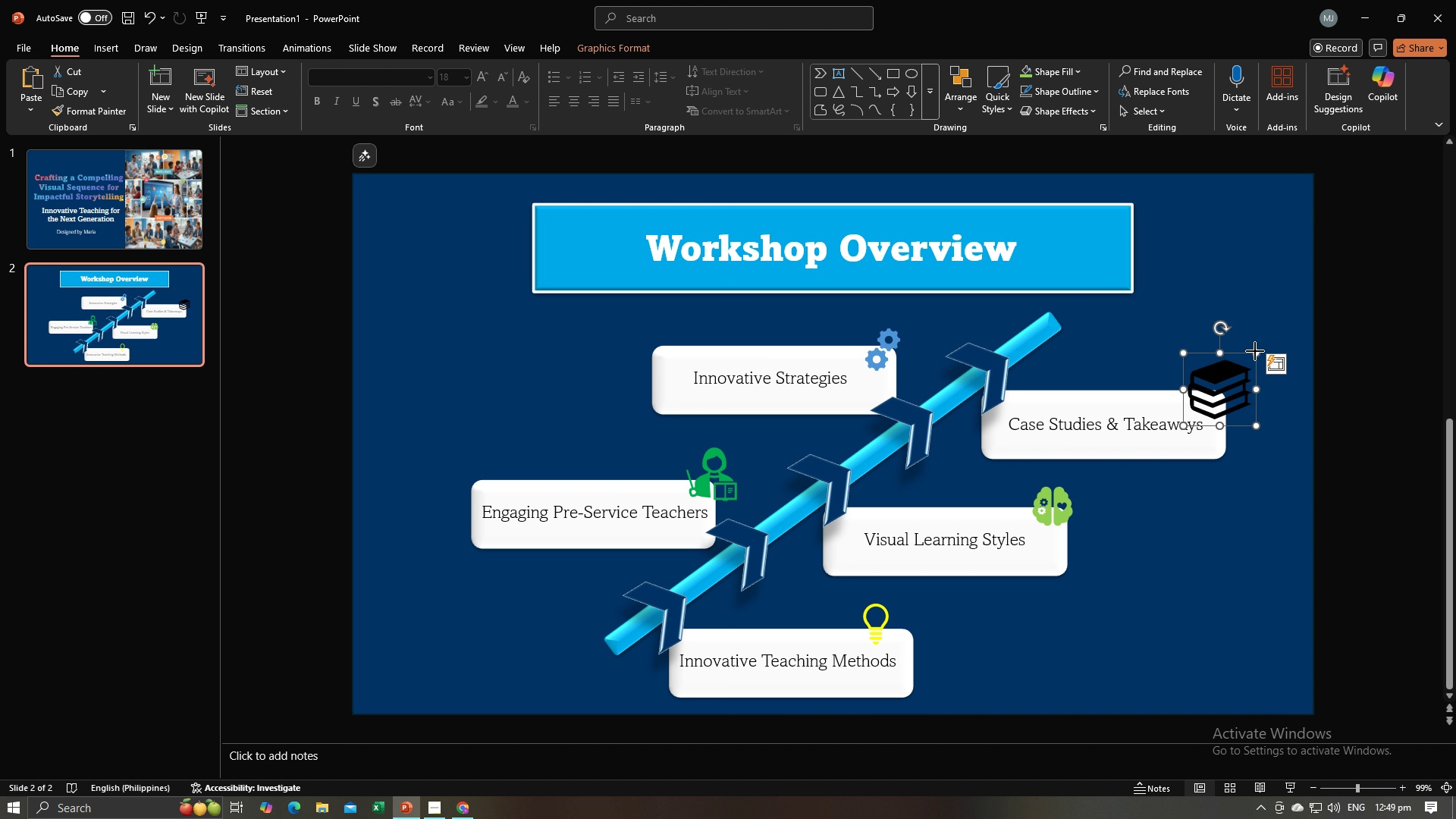 
left_click_drag(start_coordinate=[1255, 351], to_coordinate=[1235, 368])
 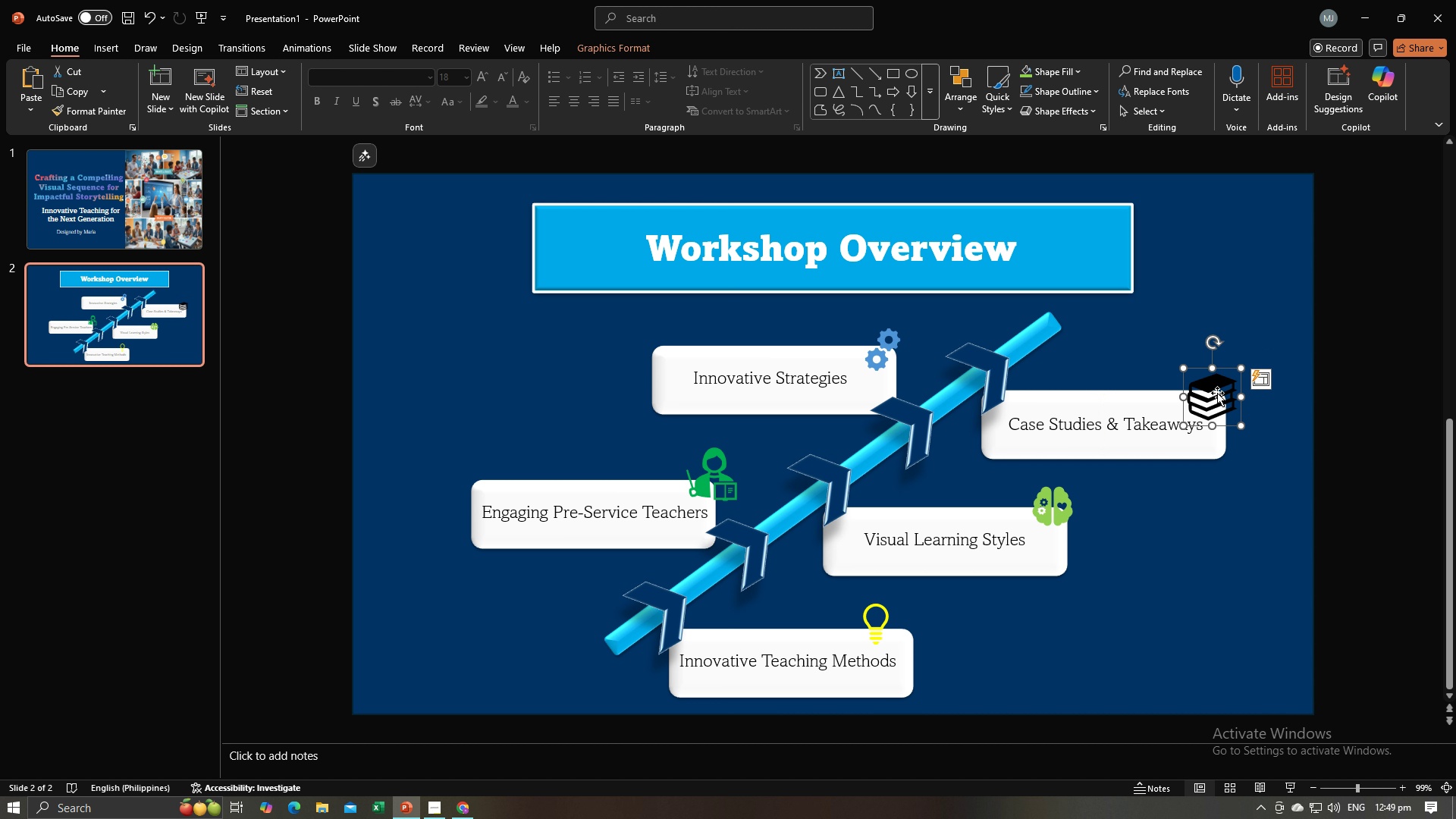 
left_click_drag(start_coordinate=[1217, 393], to_coordinate=[1220, 388])
 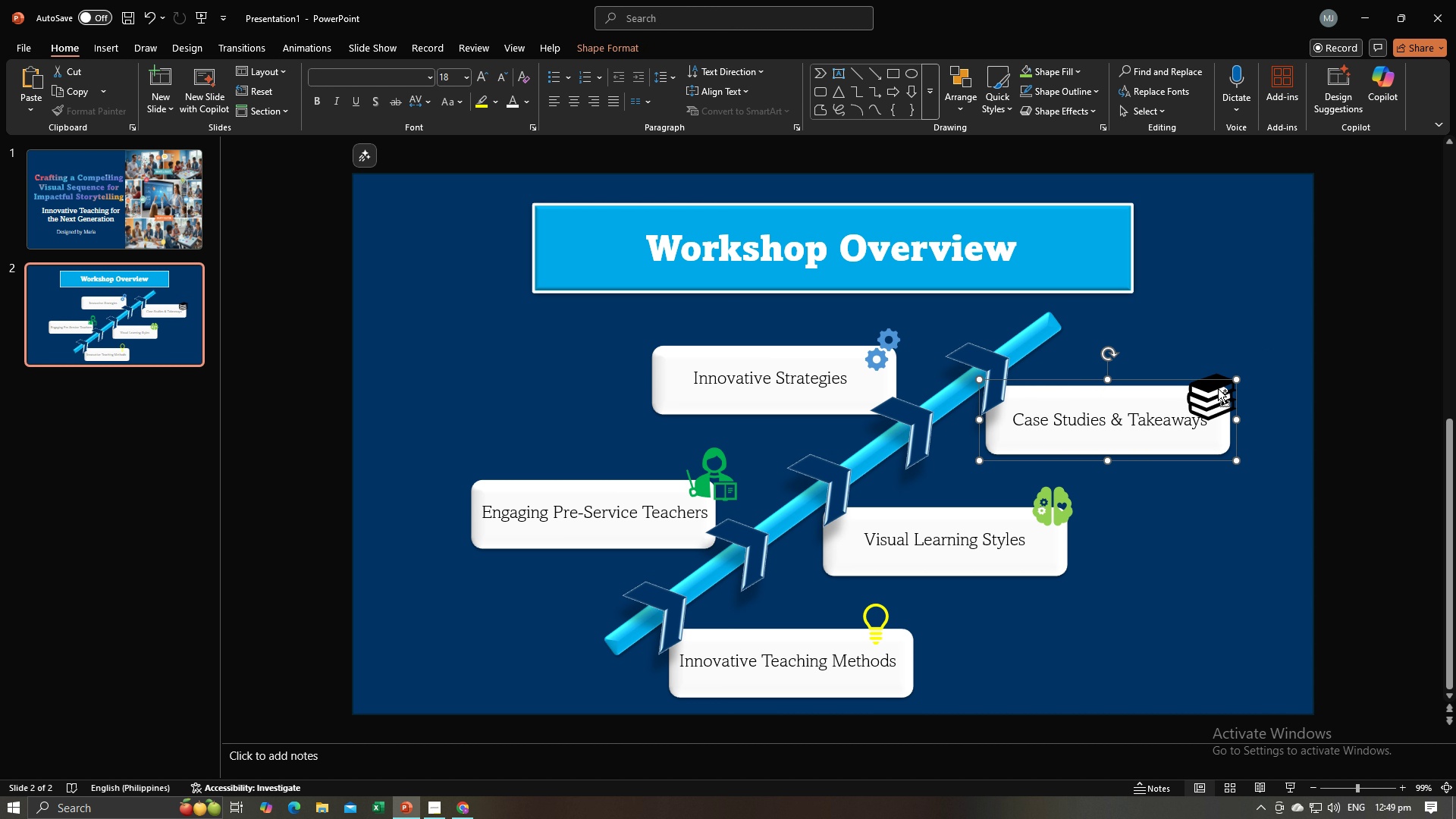 
key(Control+Z)
 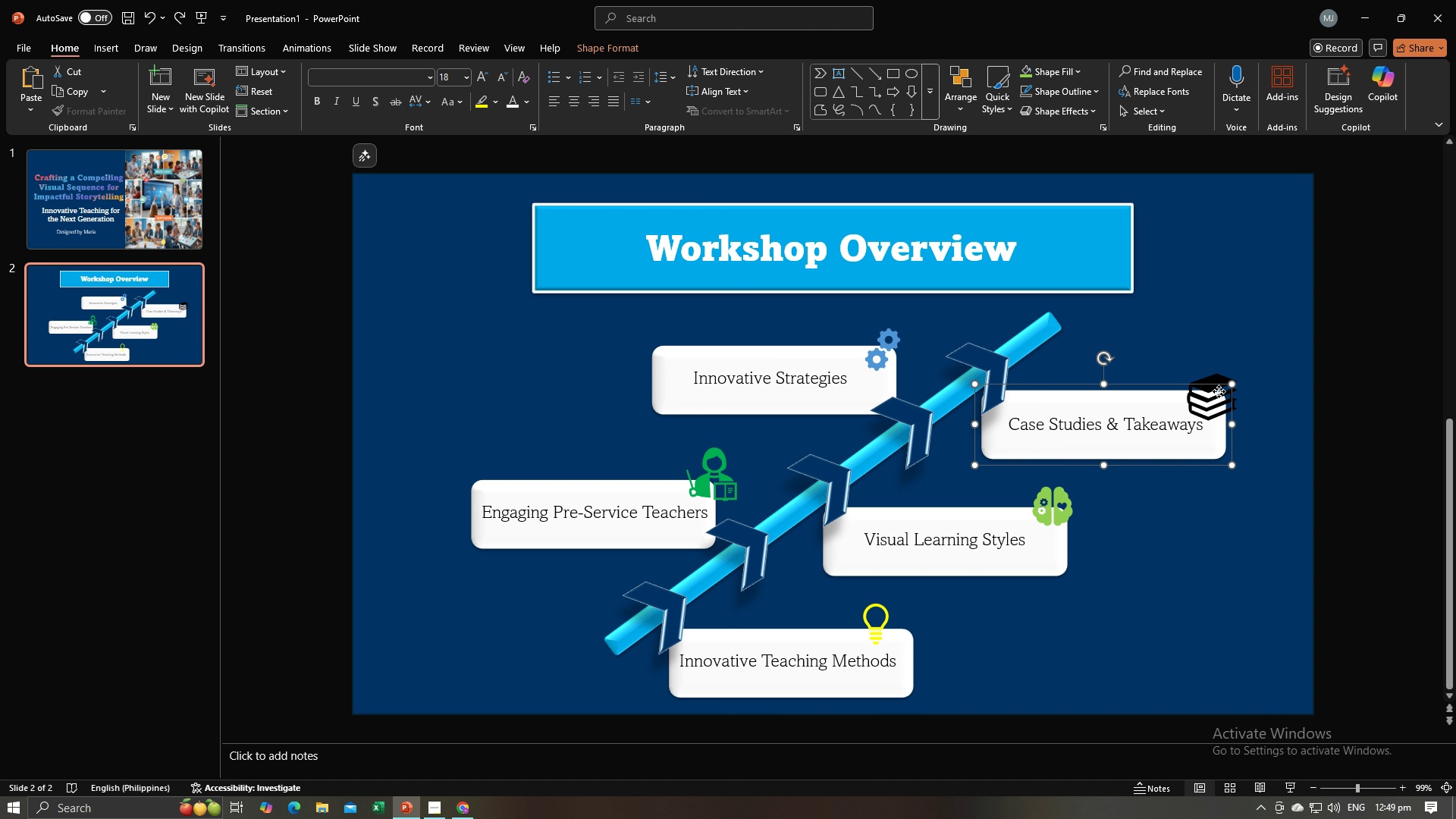 
left_click([1219, 391])
 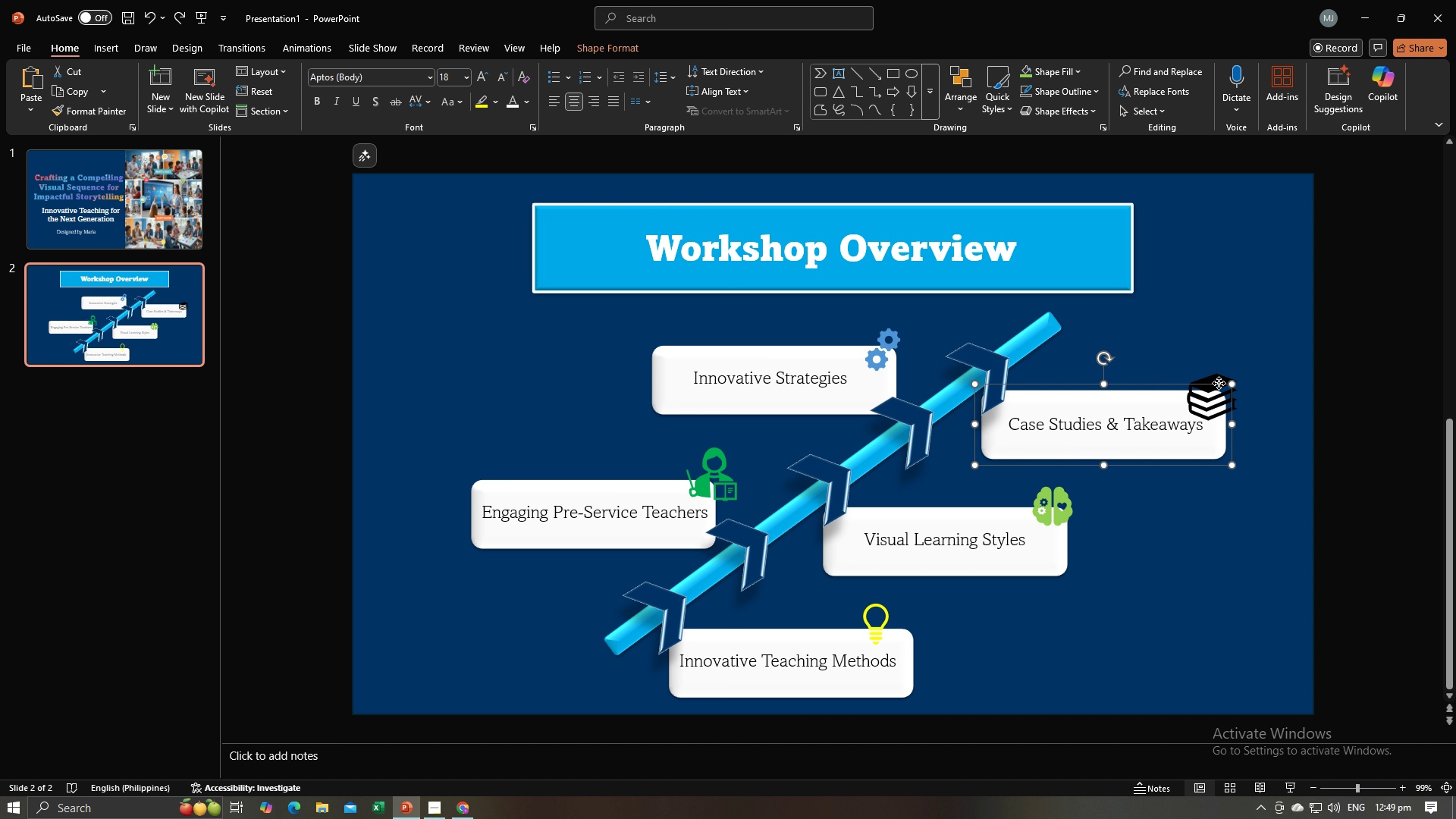 
double_click([1219, 383])
 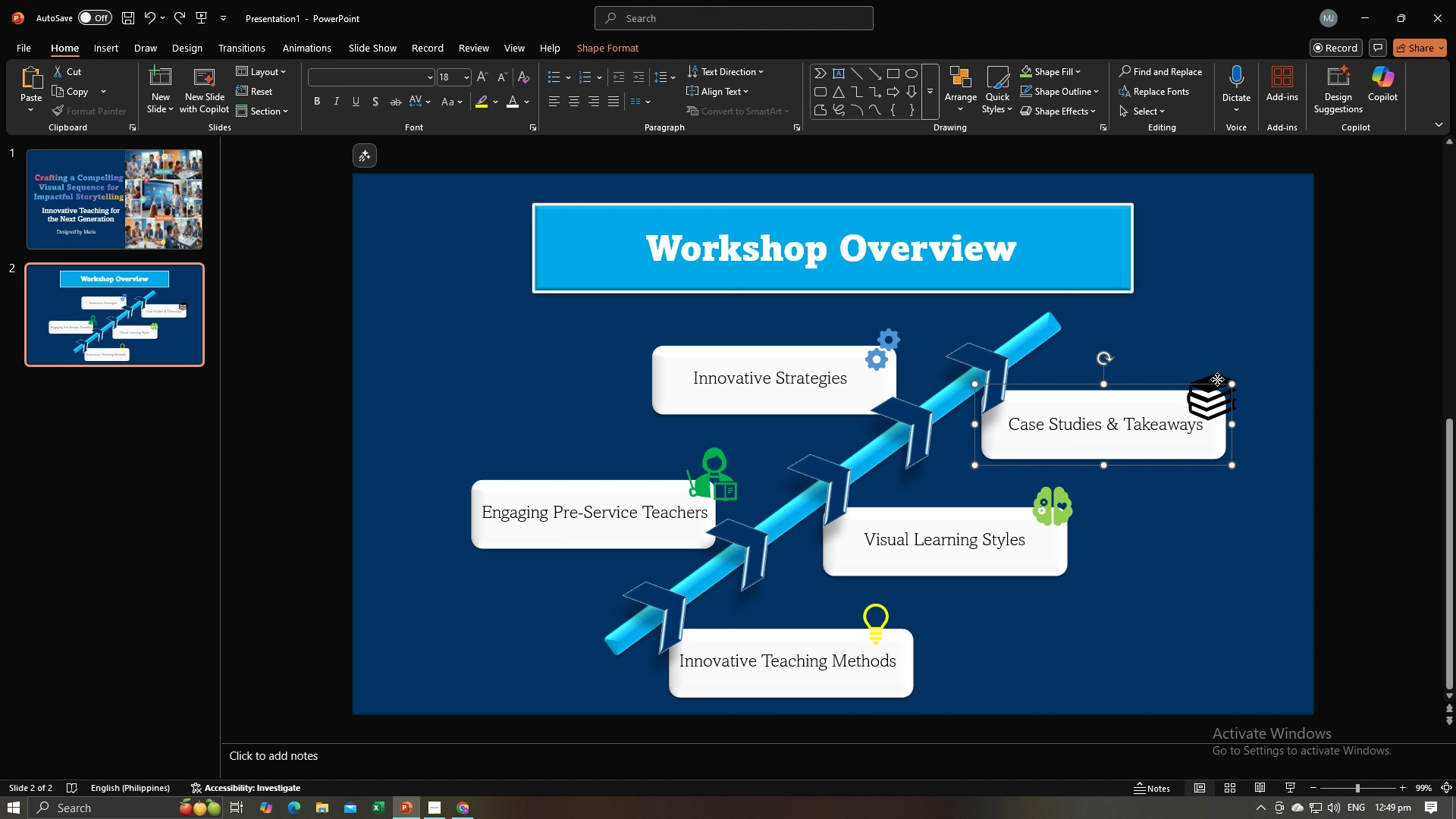 
left_click([1217, 379])
 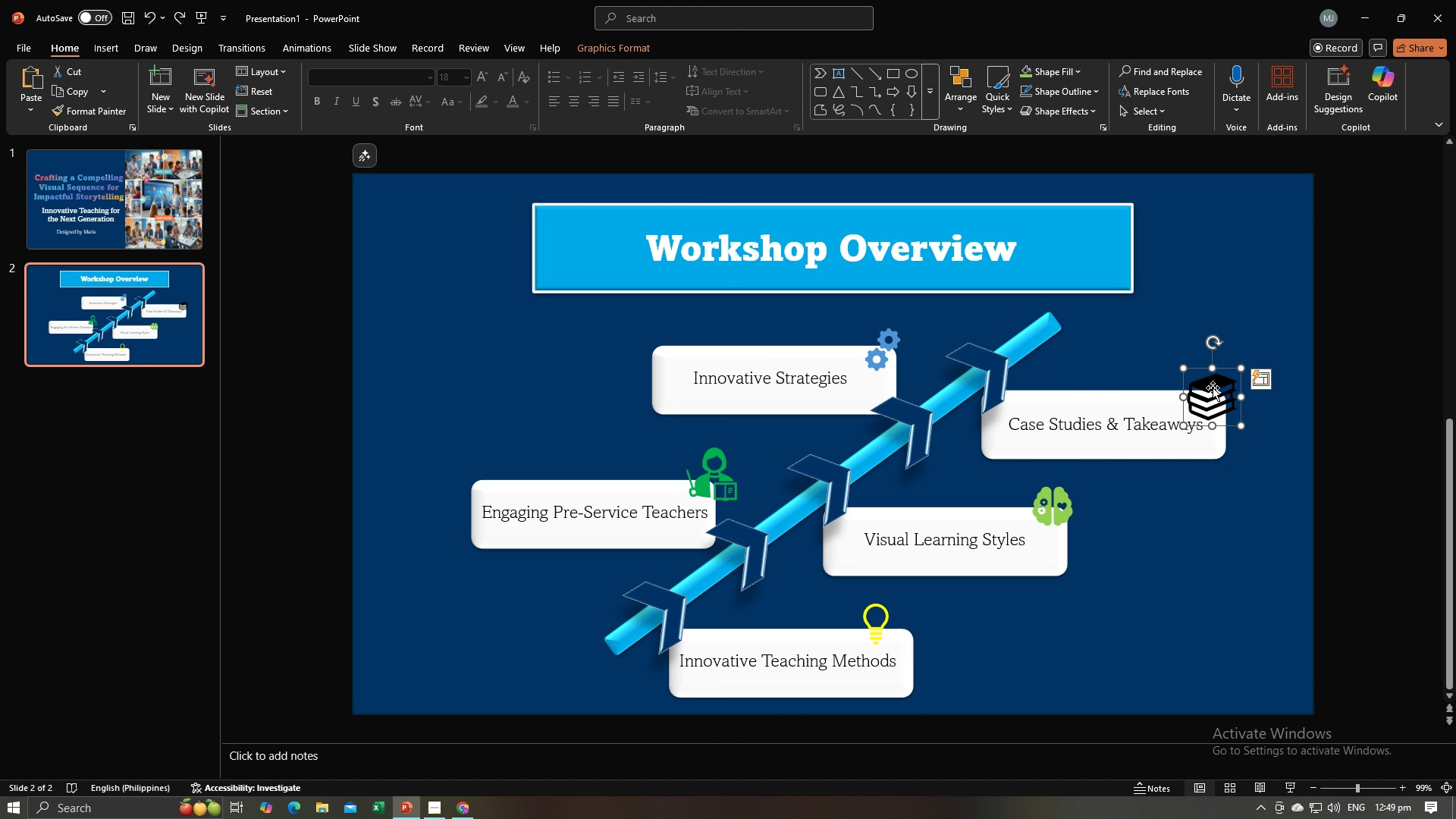 
left_click_drag(start_coordinate=[1213, 388], to_coordinate=[1218, 381])
 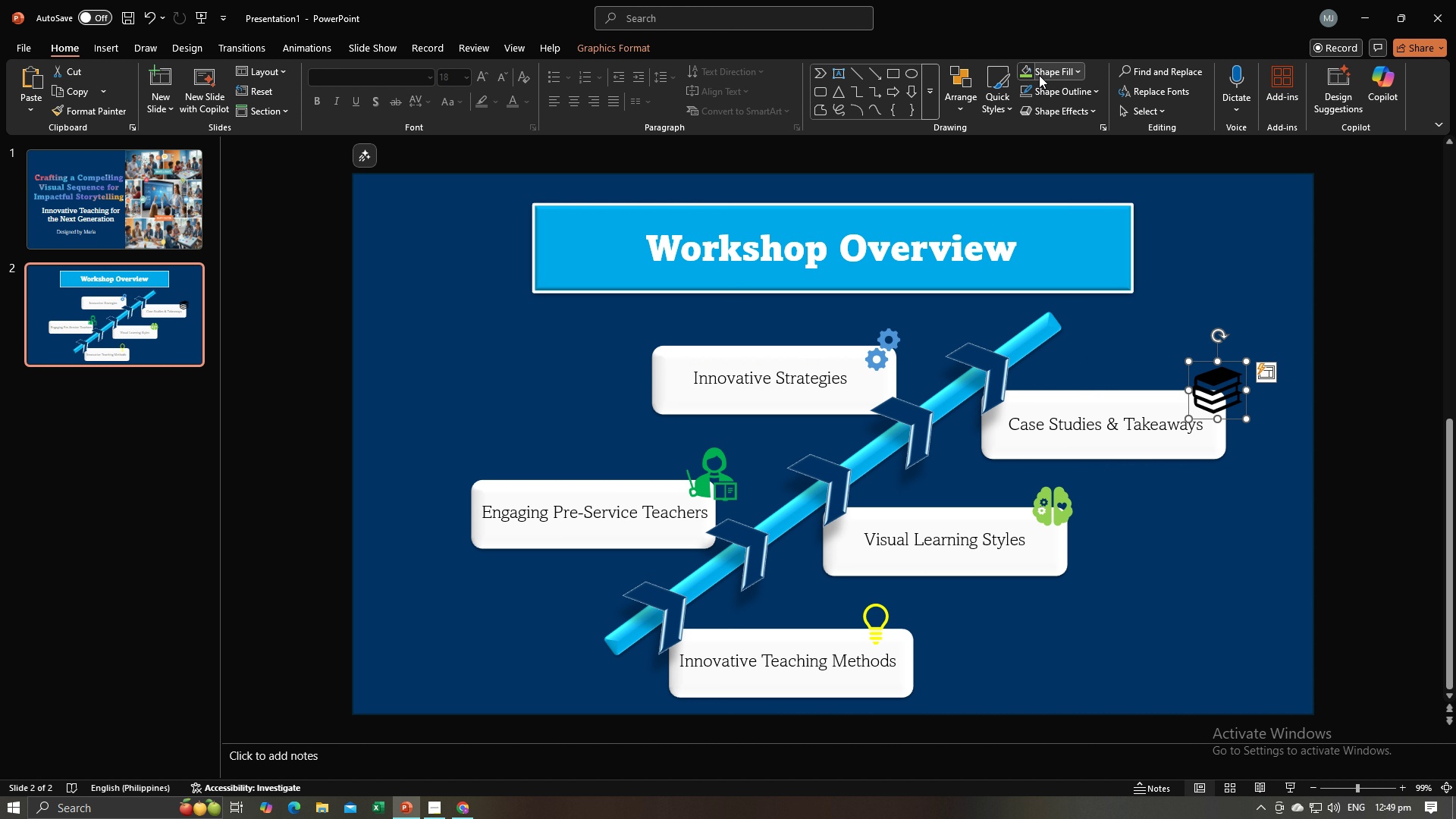 
left_click([1039, 75])
 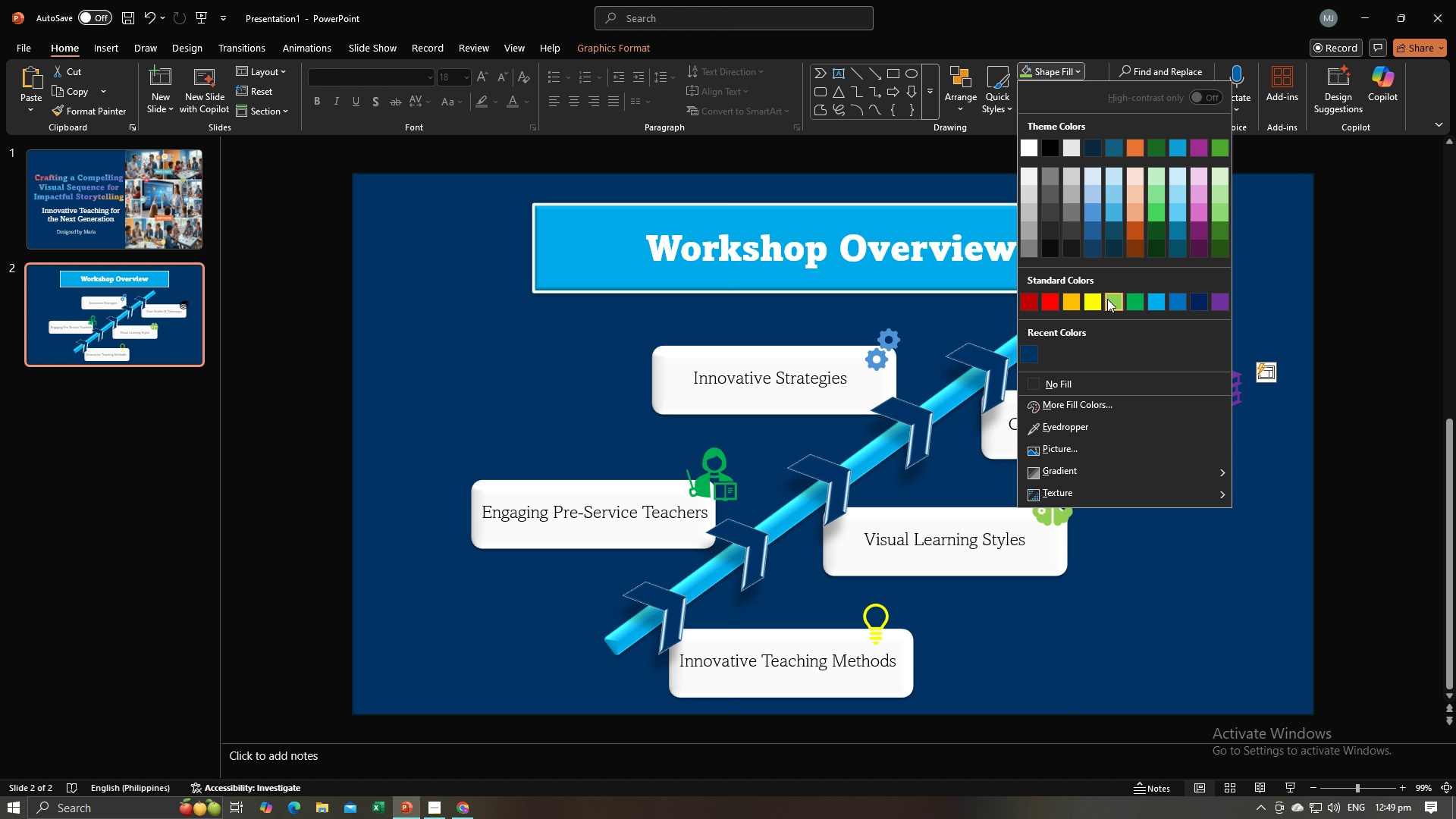 
wait(7.3)
 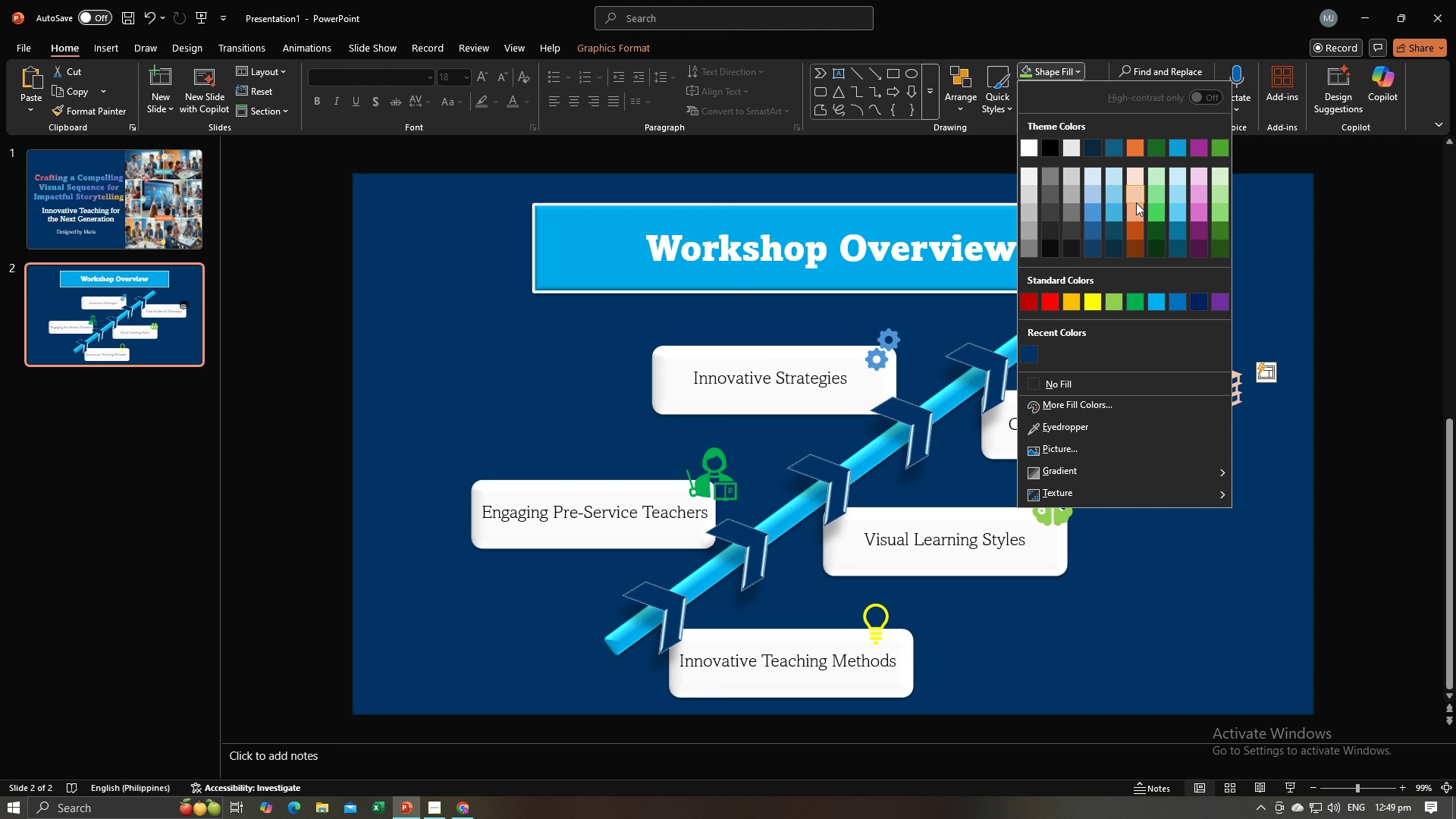 
left_click([1075, 376])
 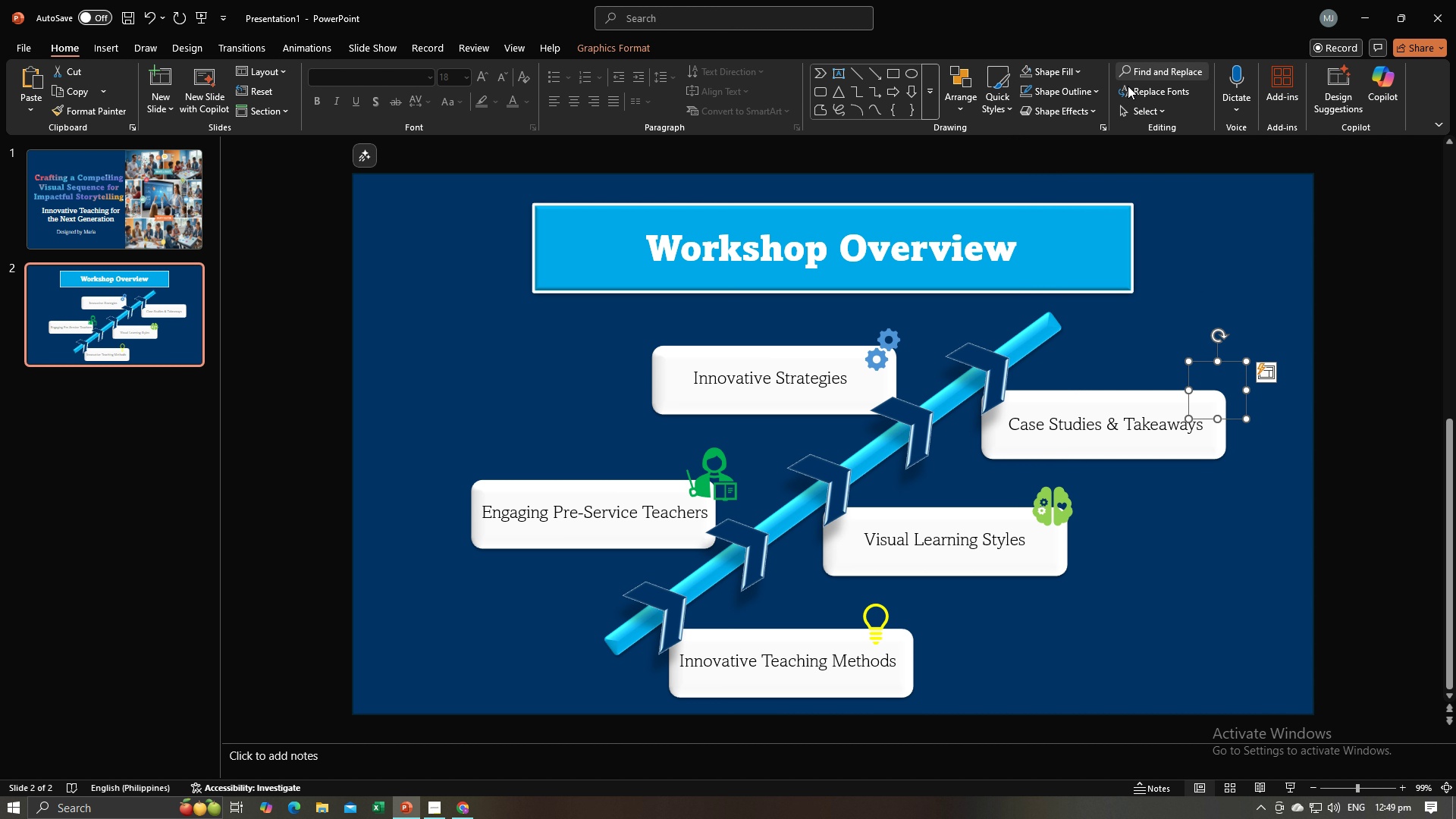 
left_click([1068, 74])
 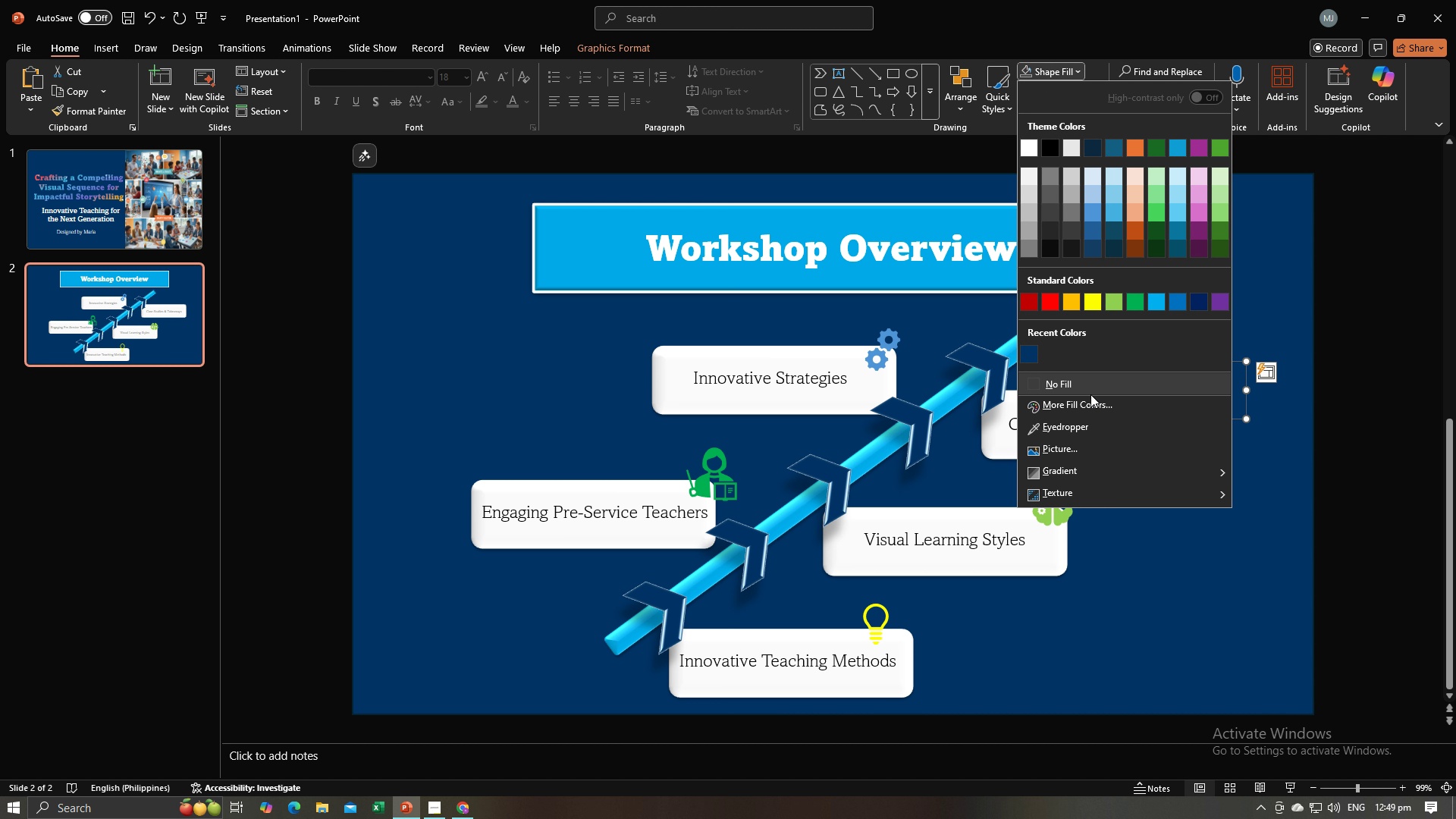 
left_click([1090, 399])
 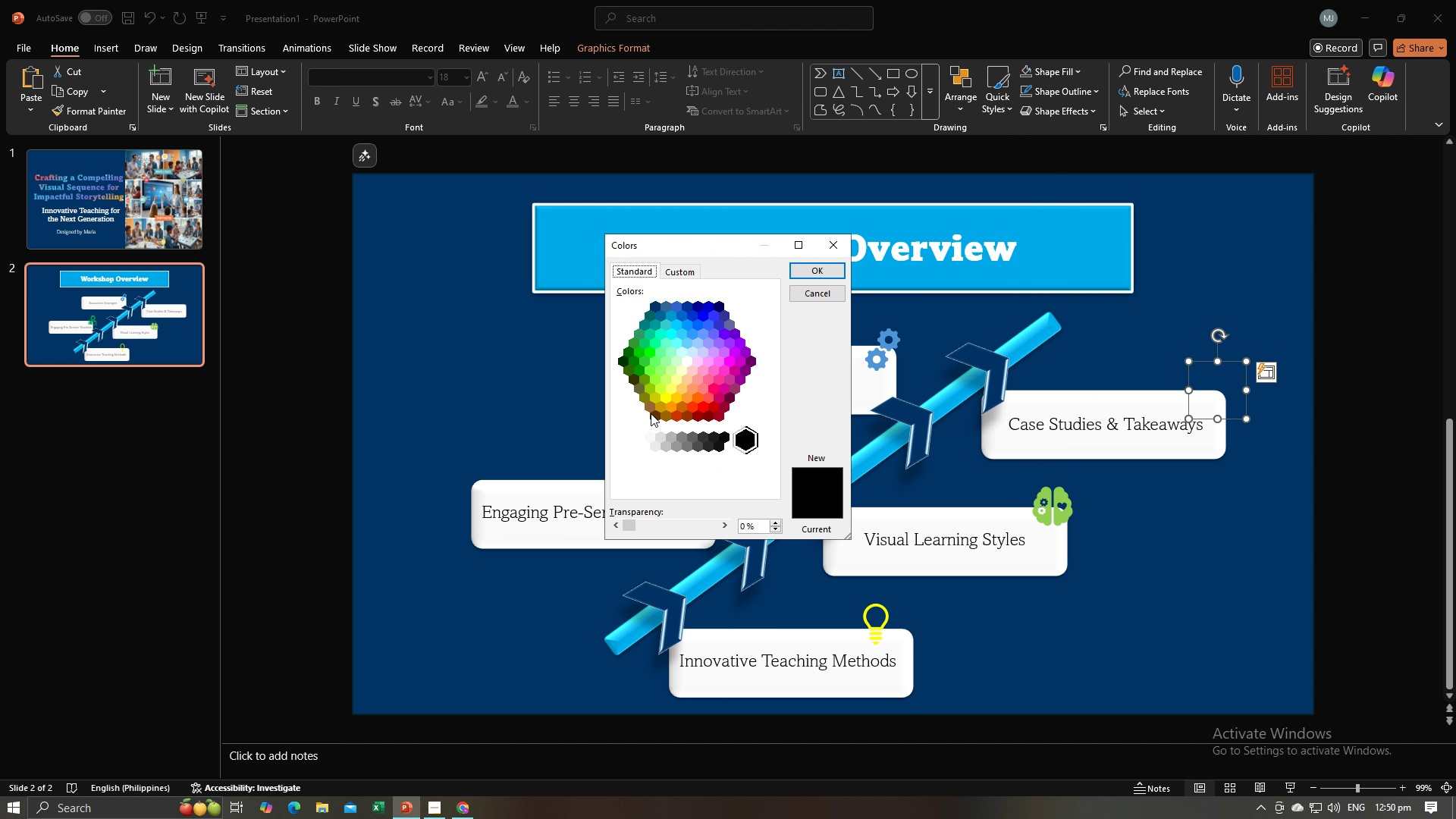 
left_click([653, 414])
 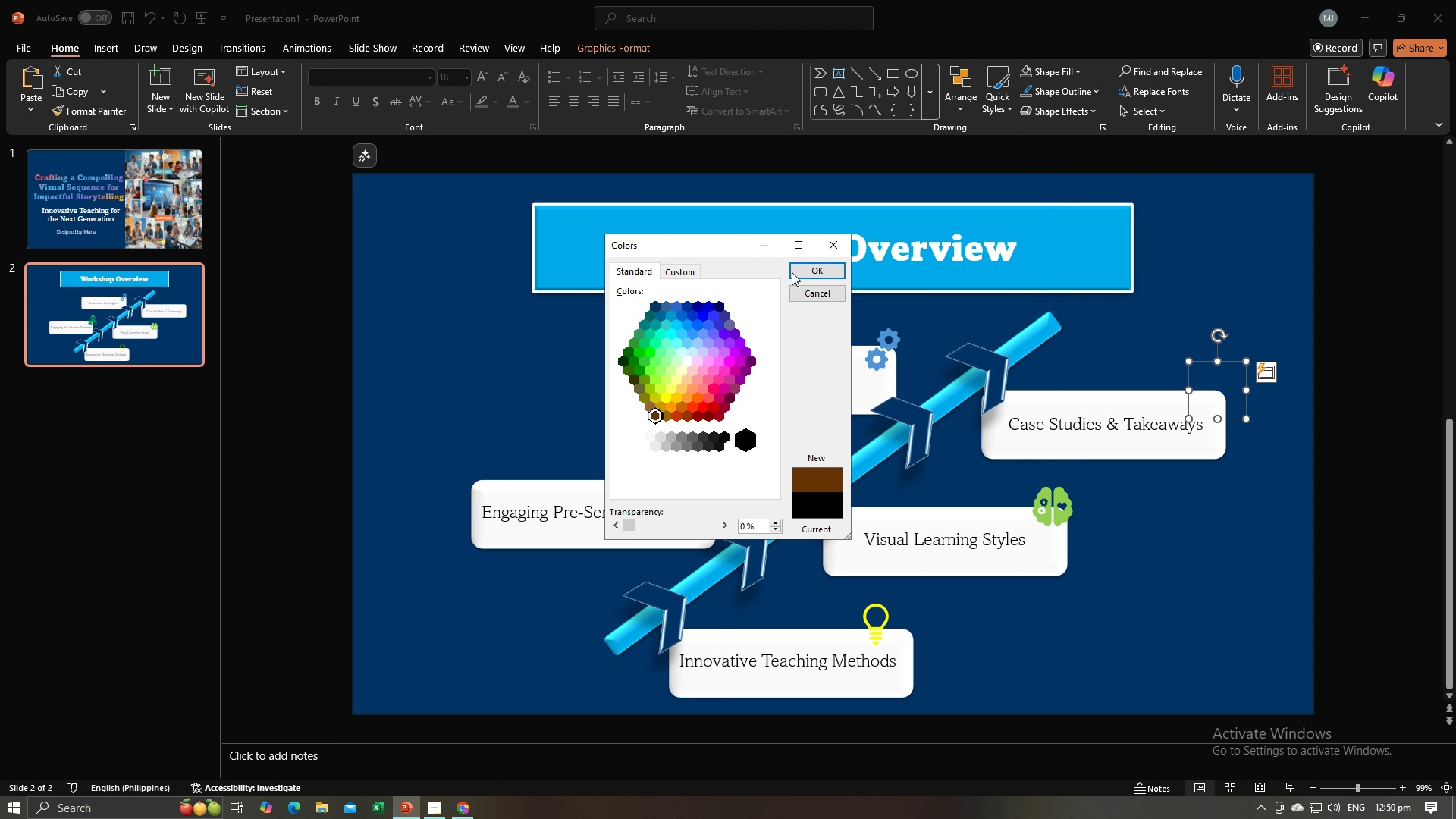 
left_click([796, 268])
 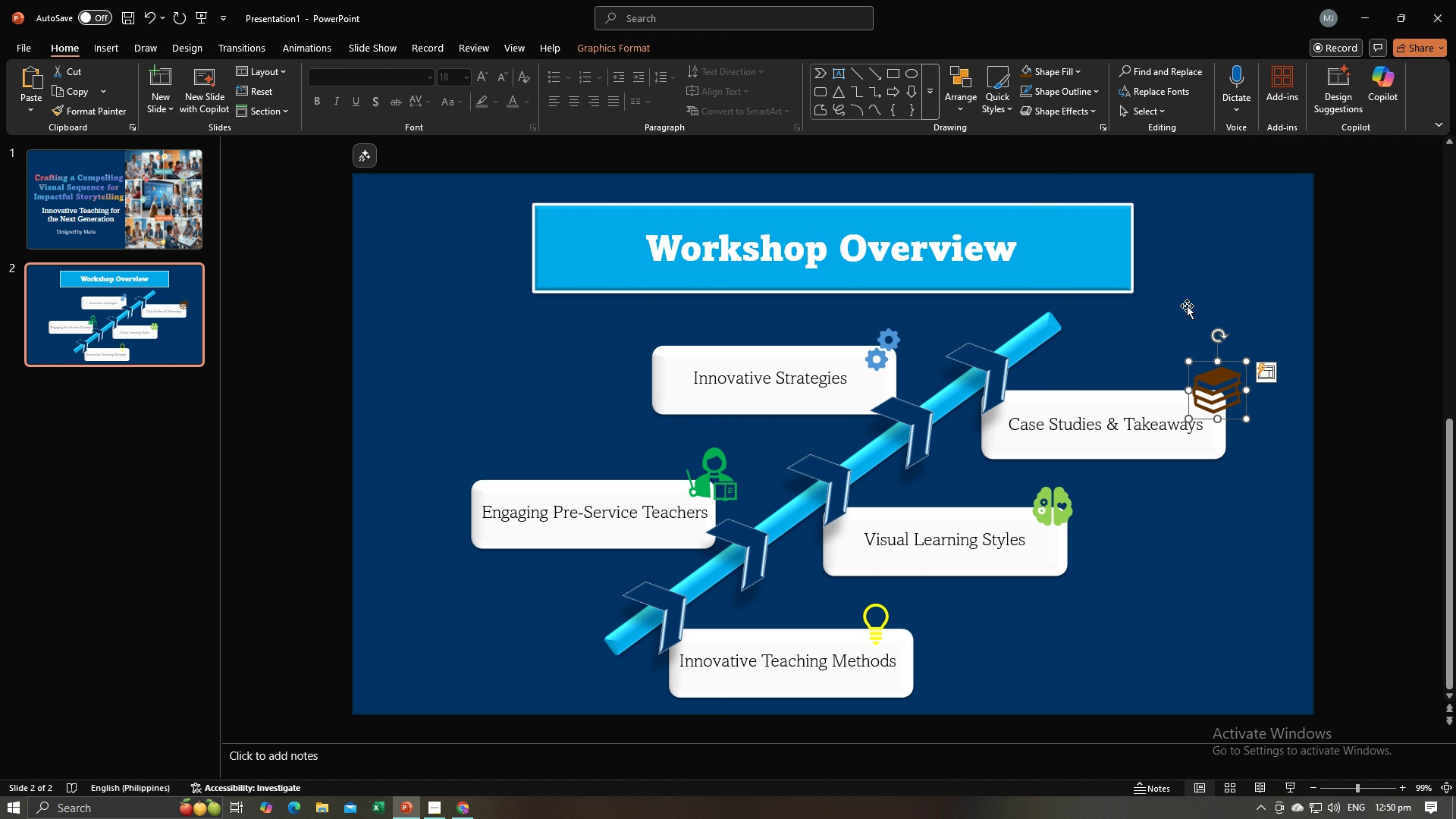 
left_click([1187, 306])
 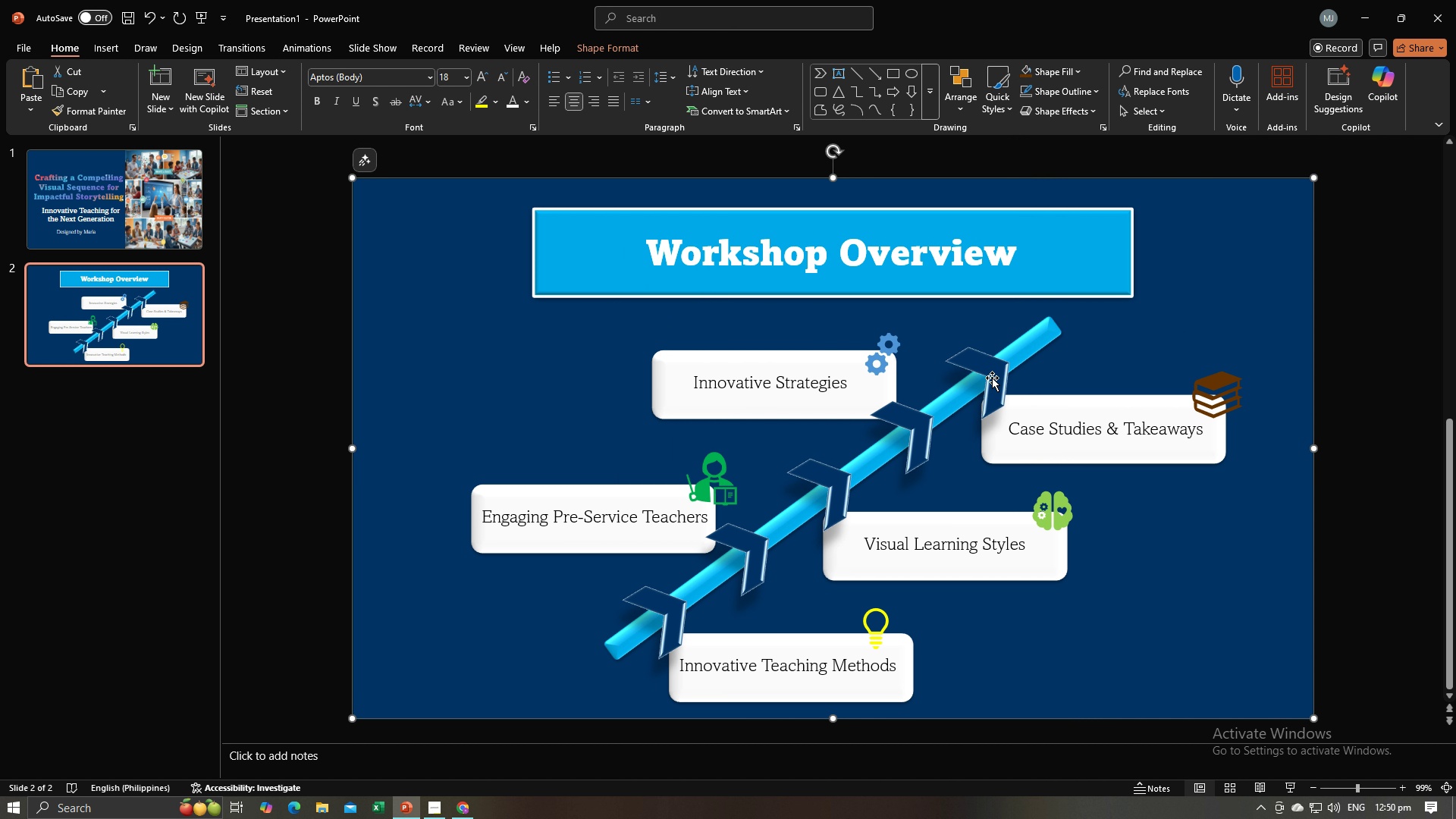 
left_click([1172, 347])
 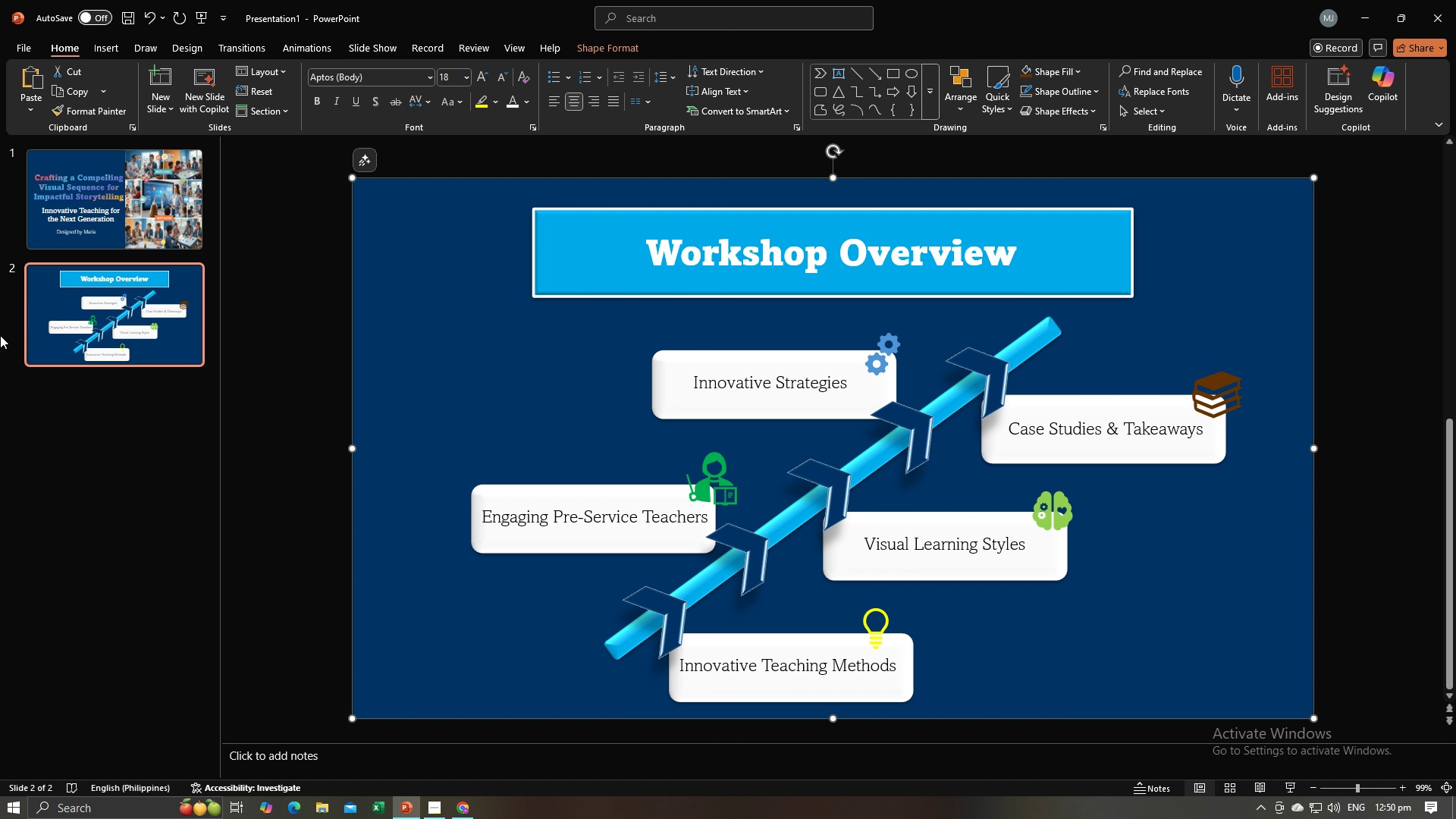 
left_click([58, 329])
 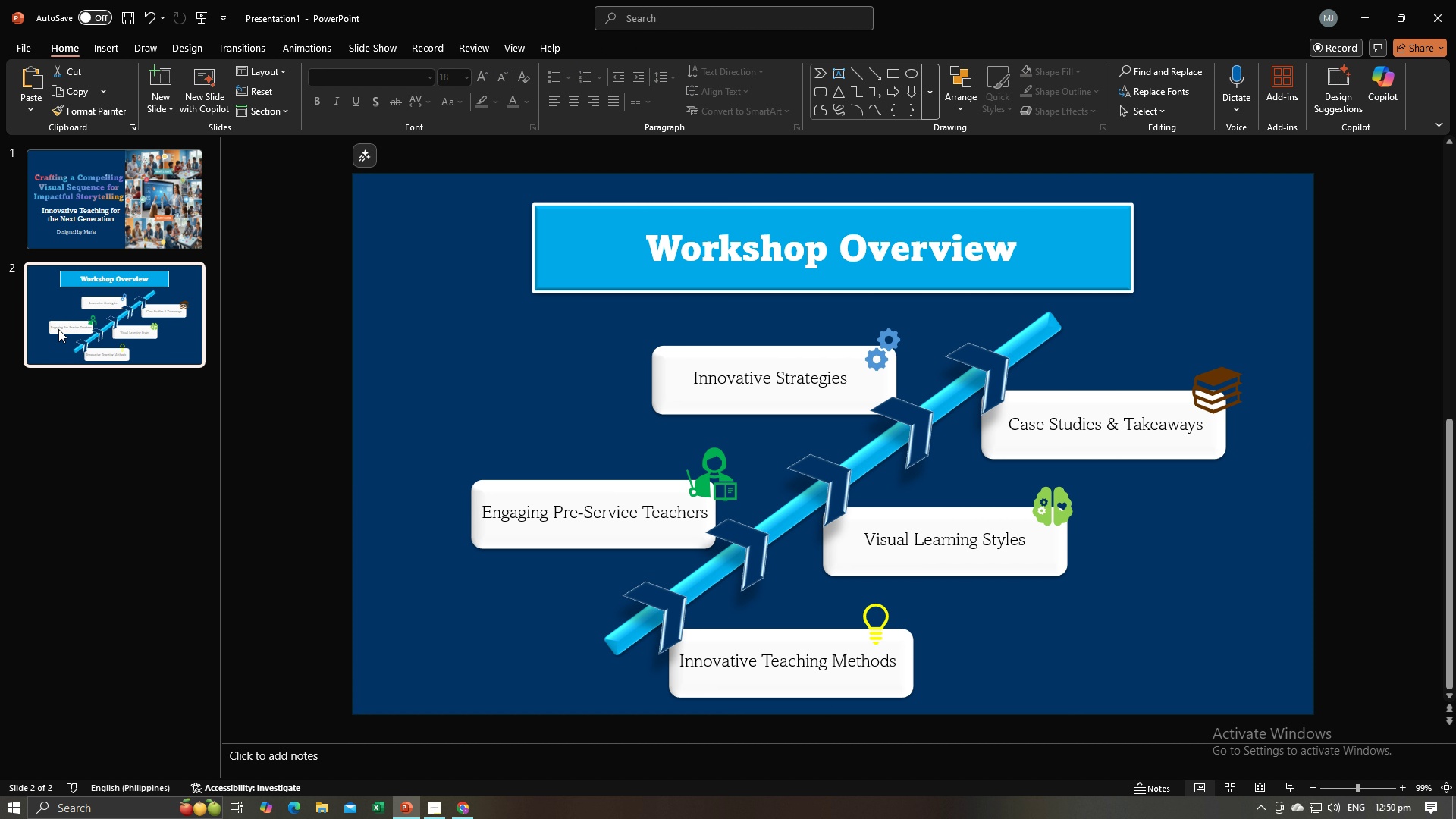 
key(Control+C)
 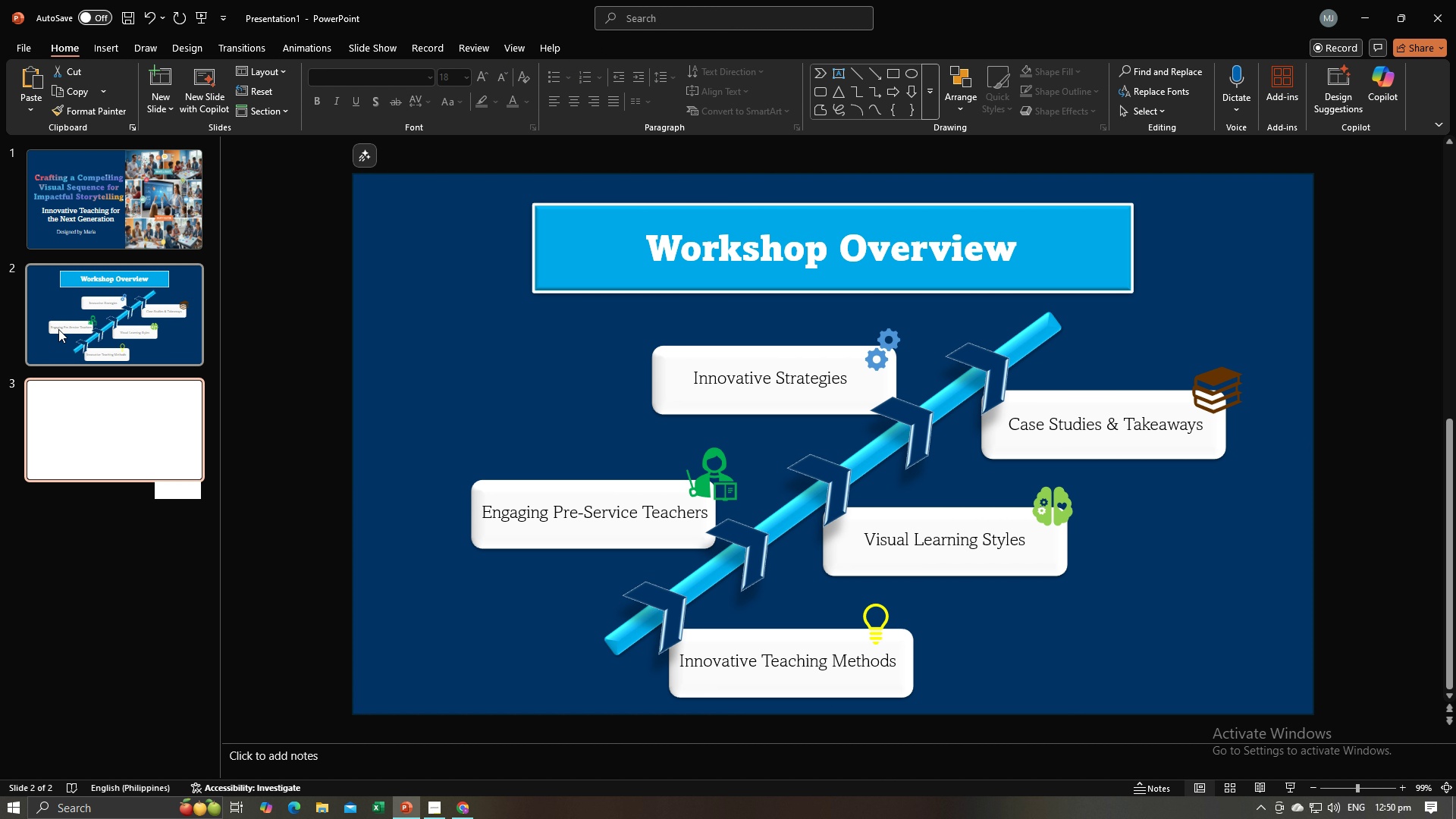 
key(Control+V)